 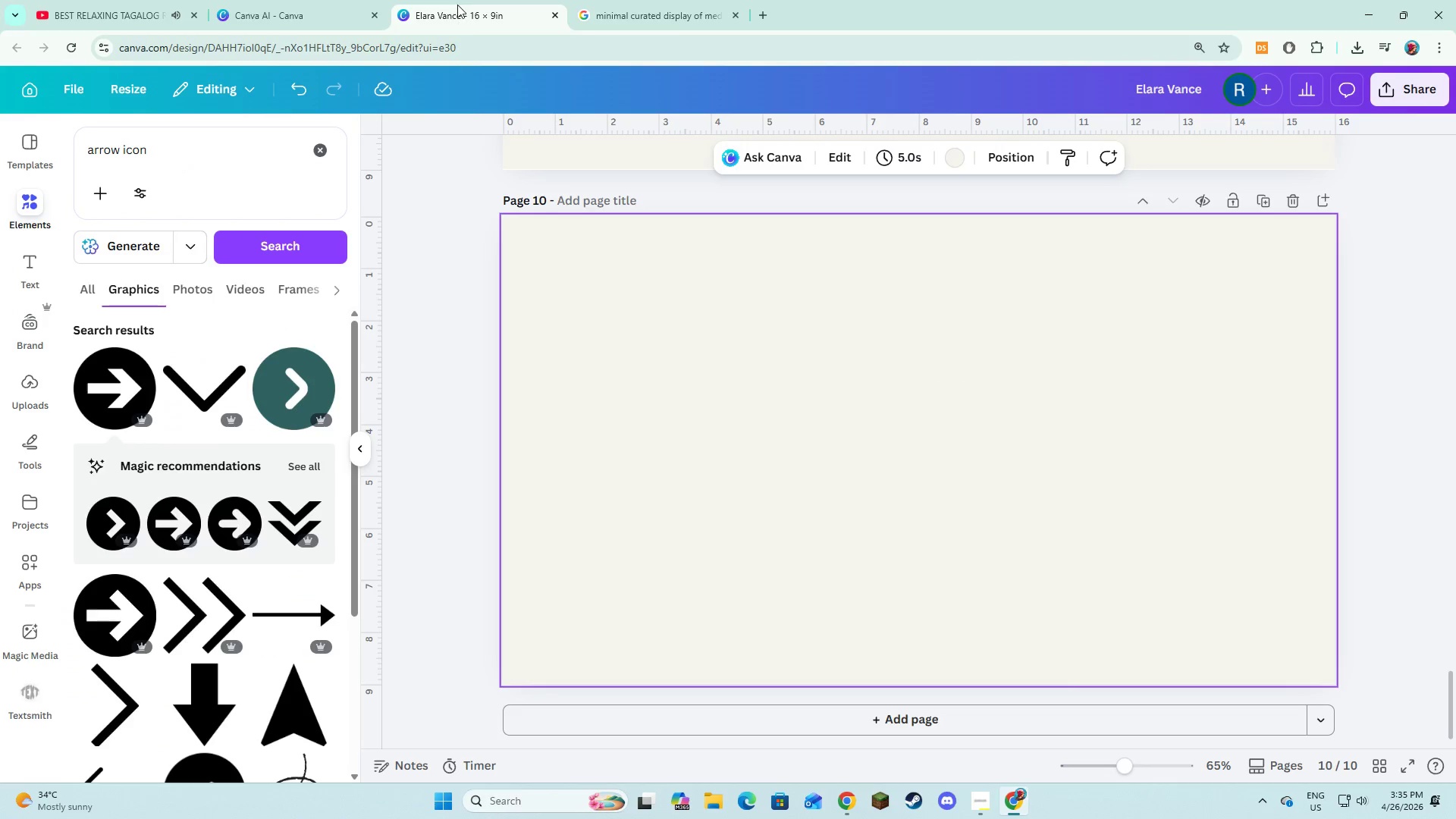 
left_click([425, 295])
 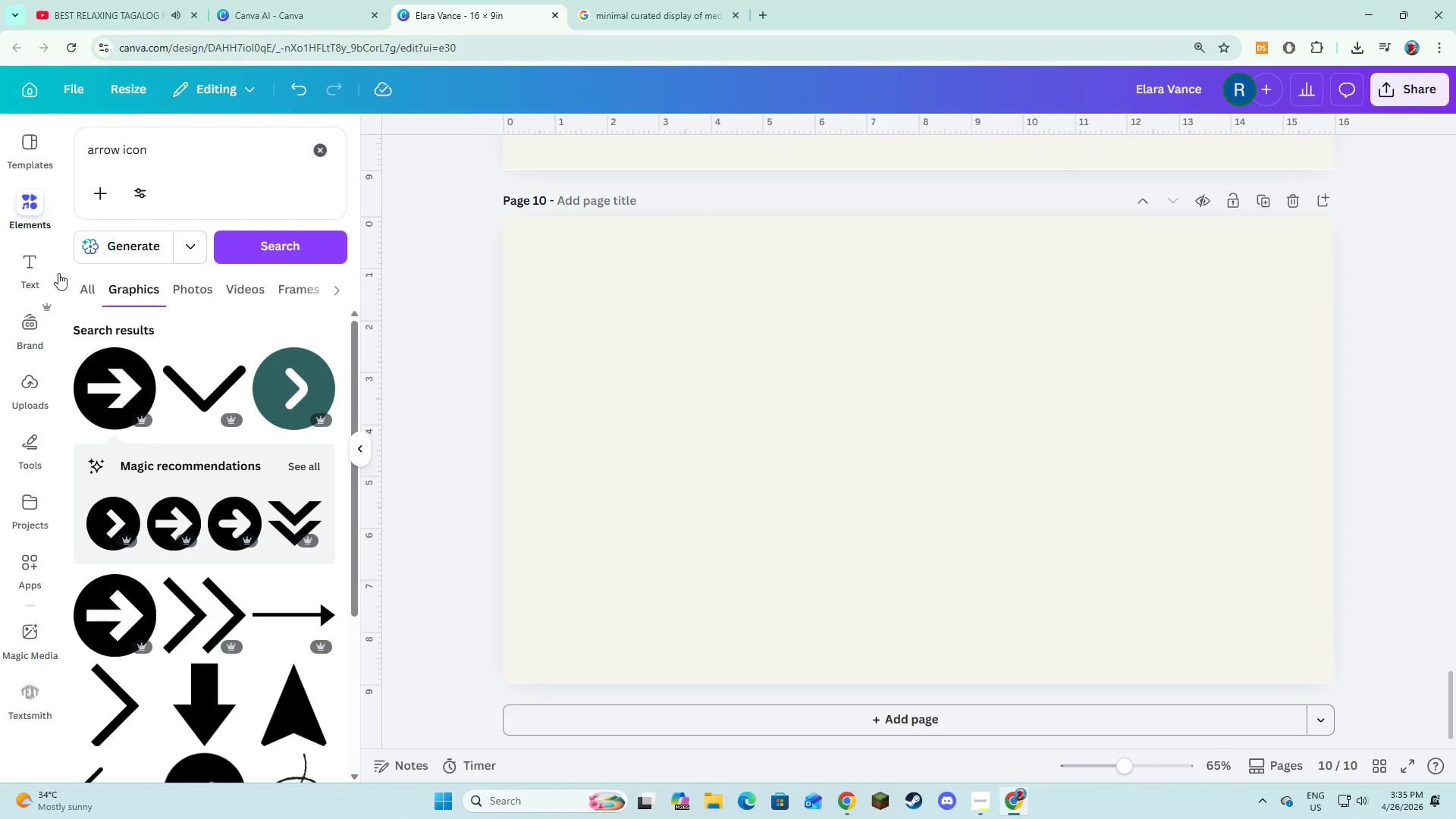 
left_click([39, 271])
 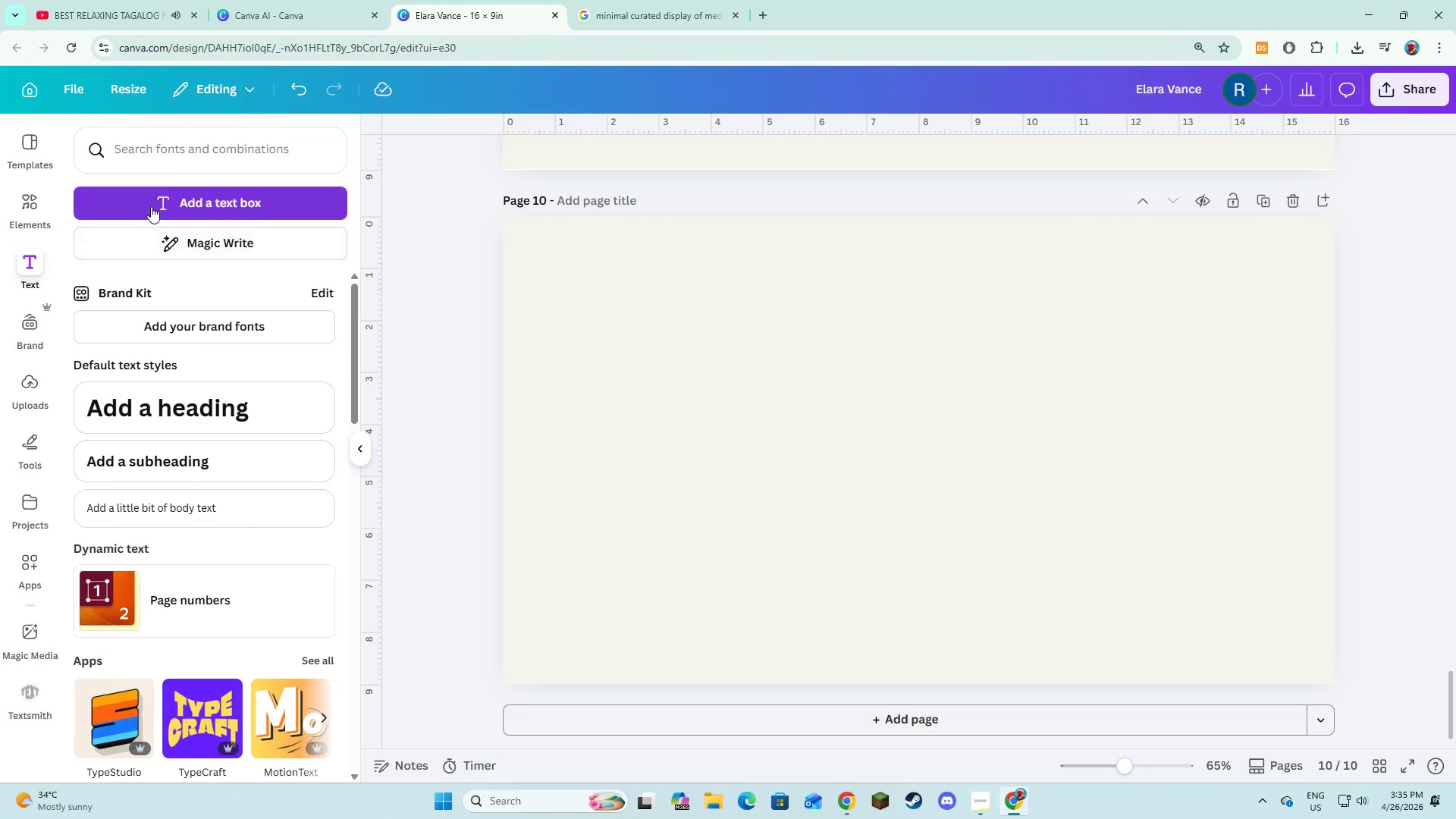 
left_click([151, 206])
 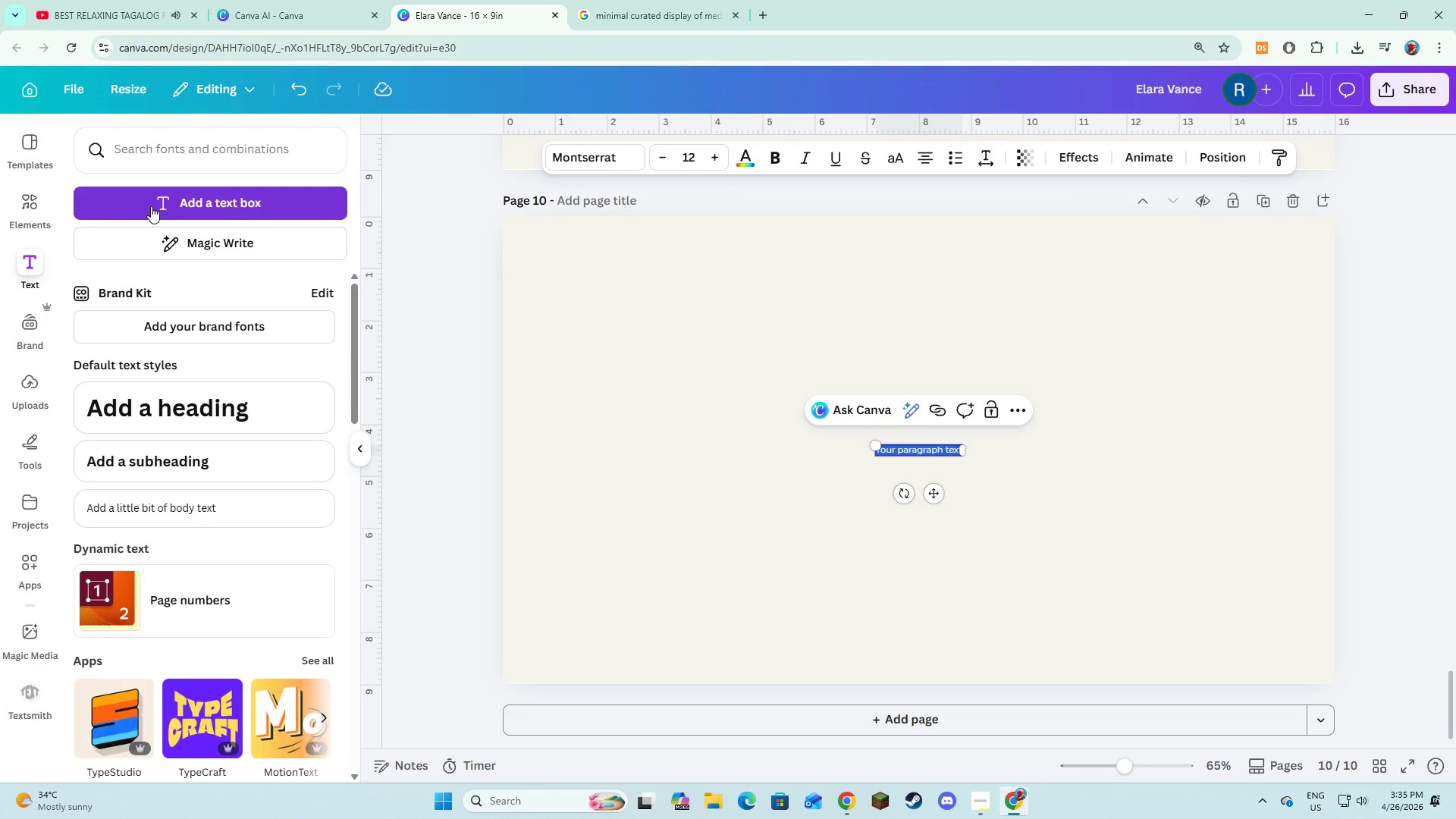 
type(EXECUTION)
 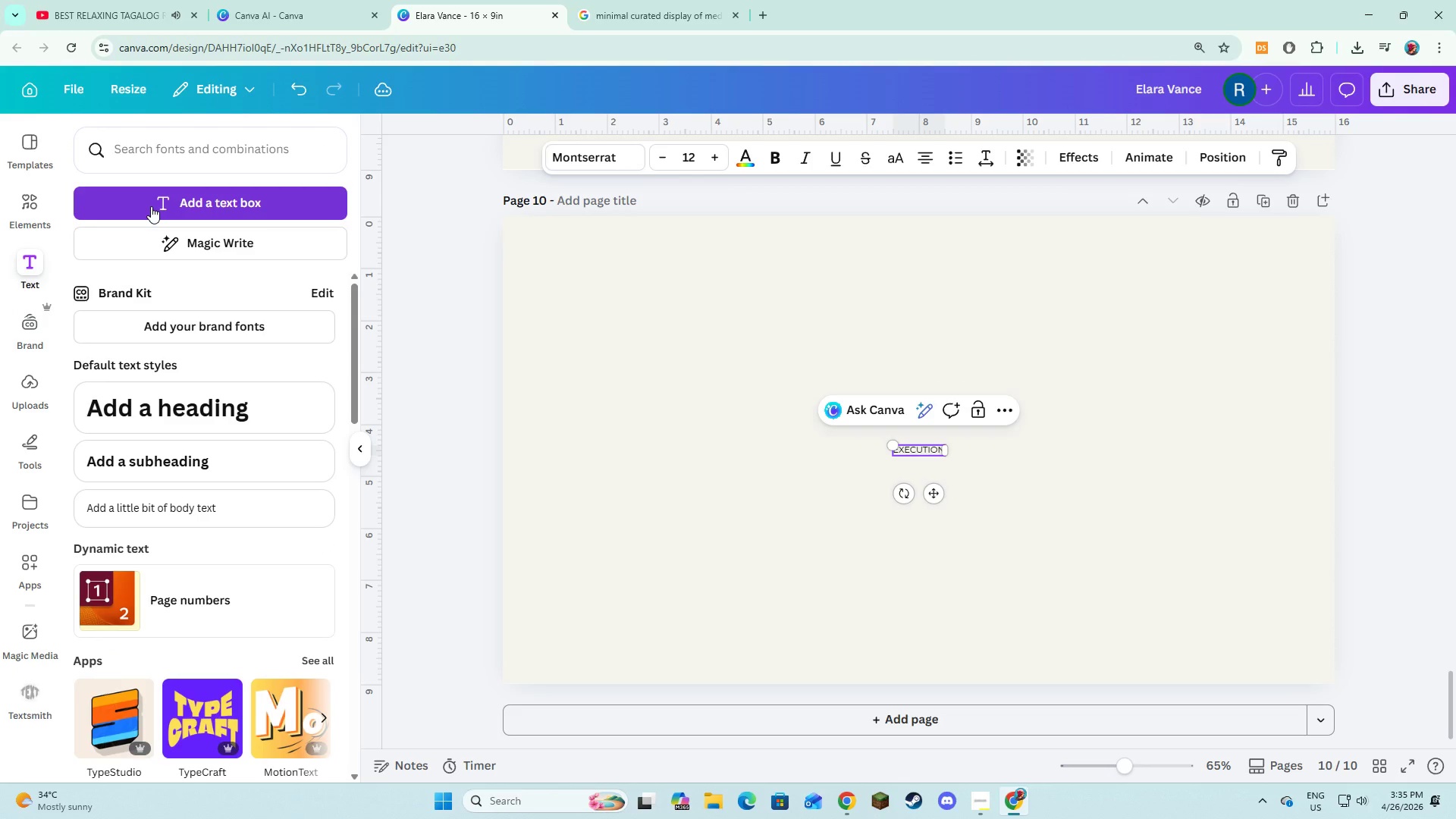 
key(Control+A)
 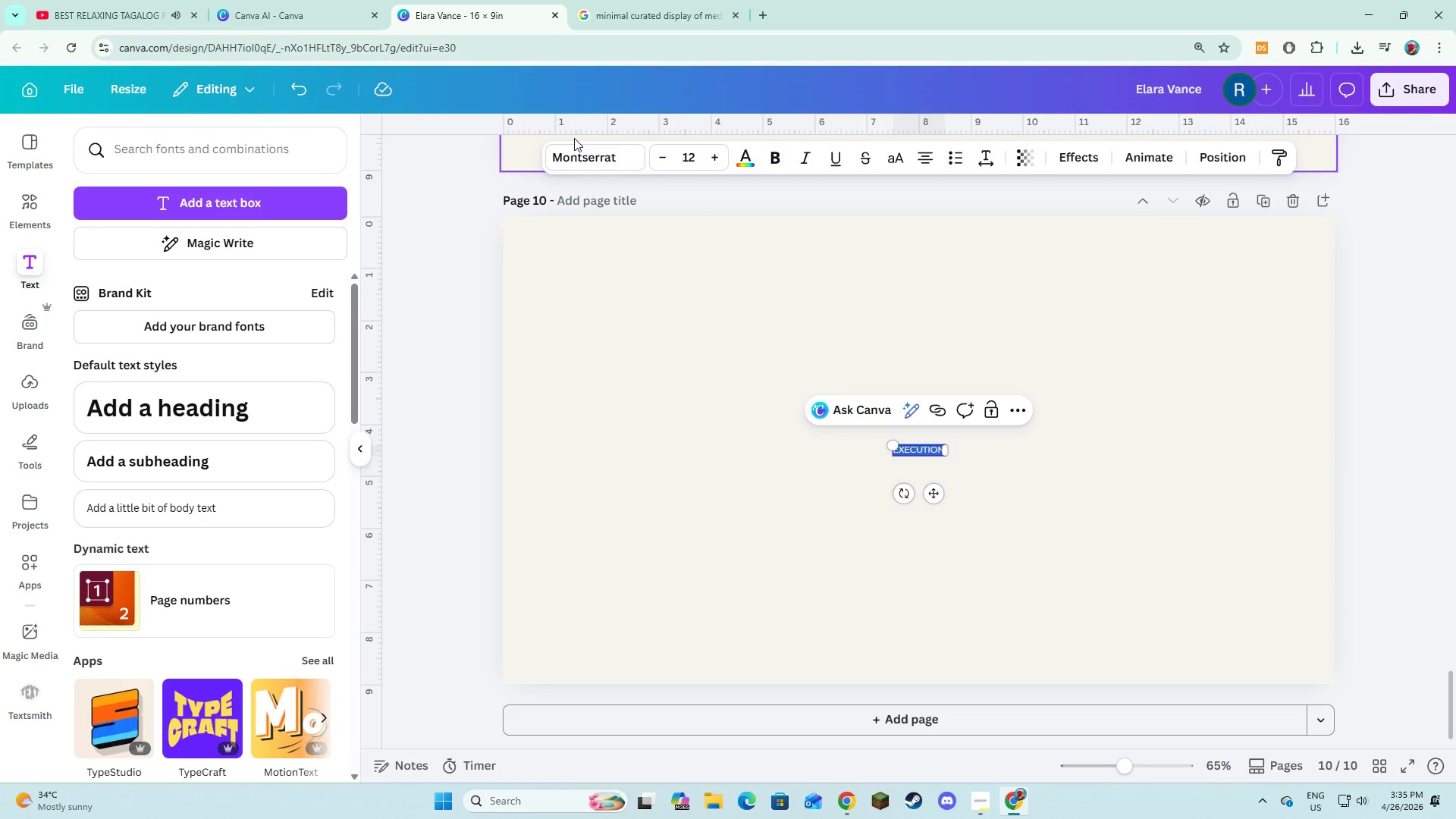 
left_click([575, 152])
 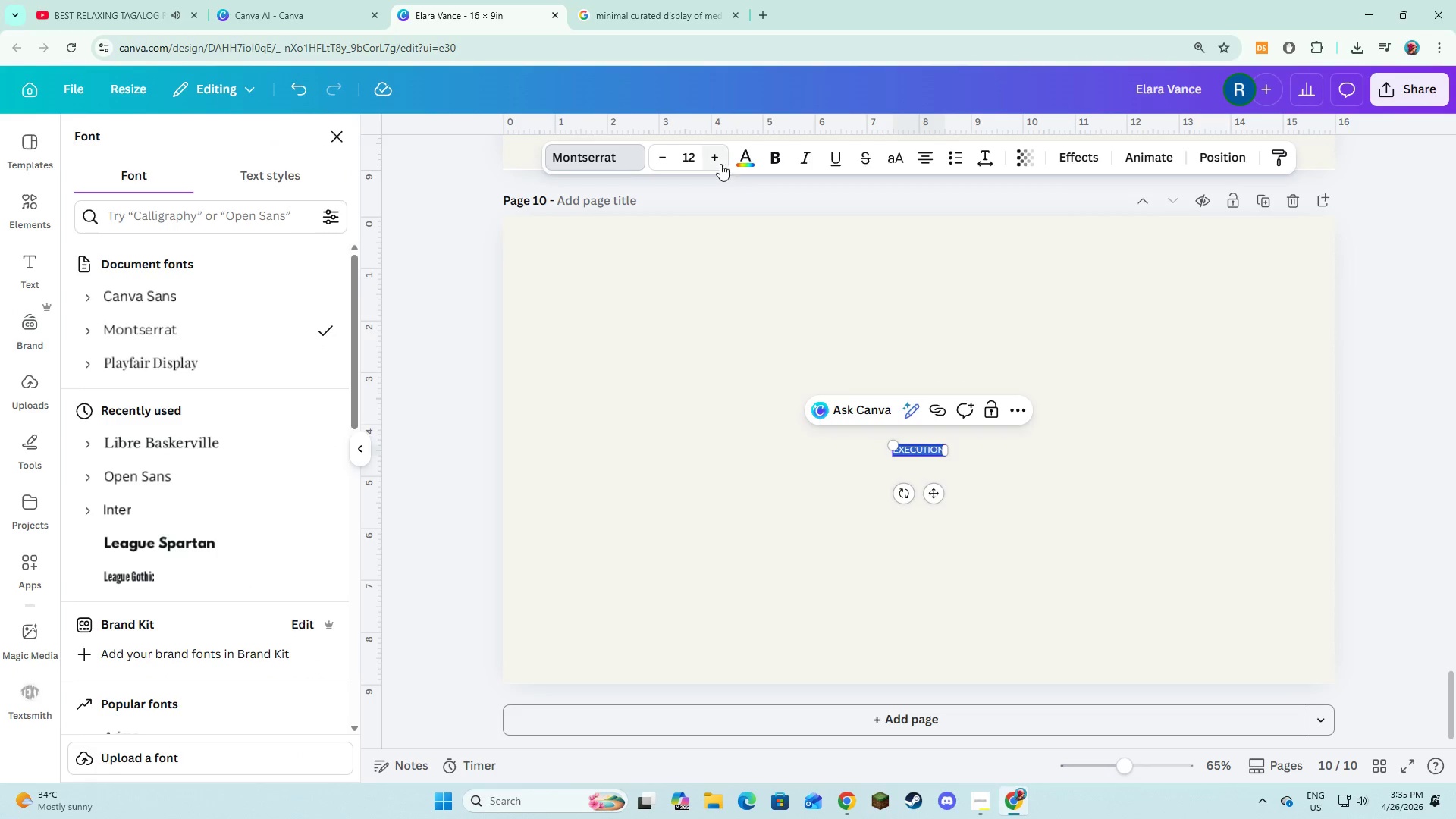 
double_click([719, 162])
 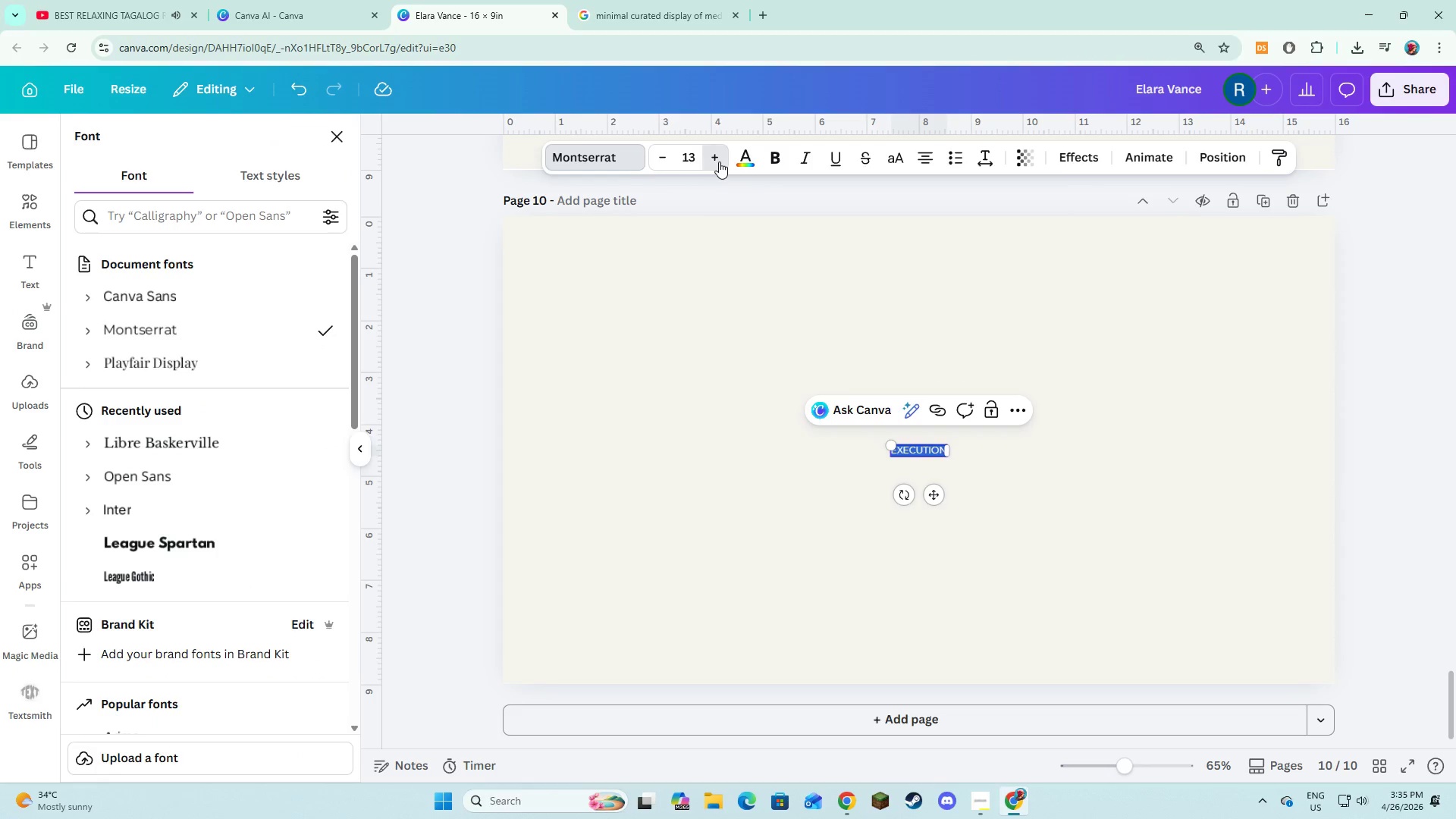 
triple_click([719, 162])
 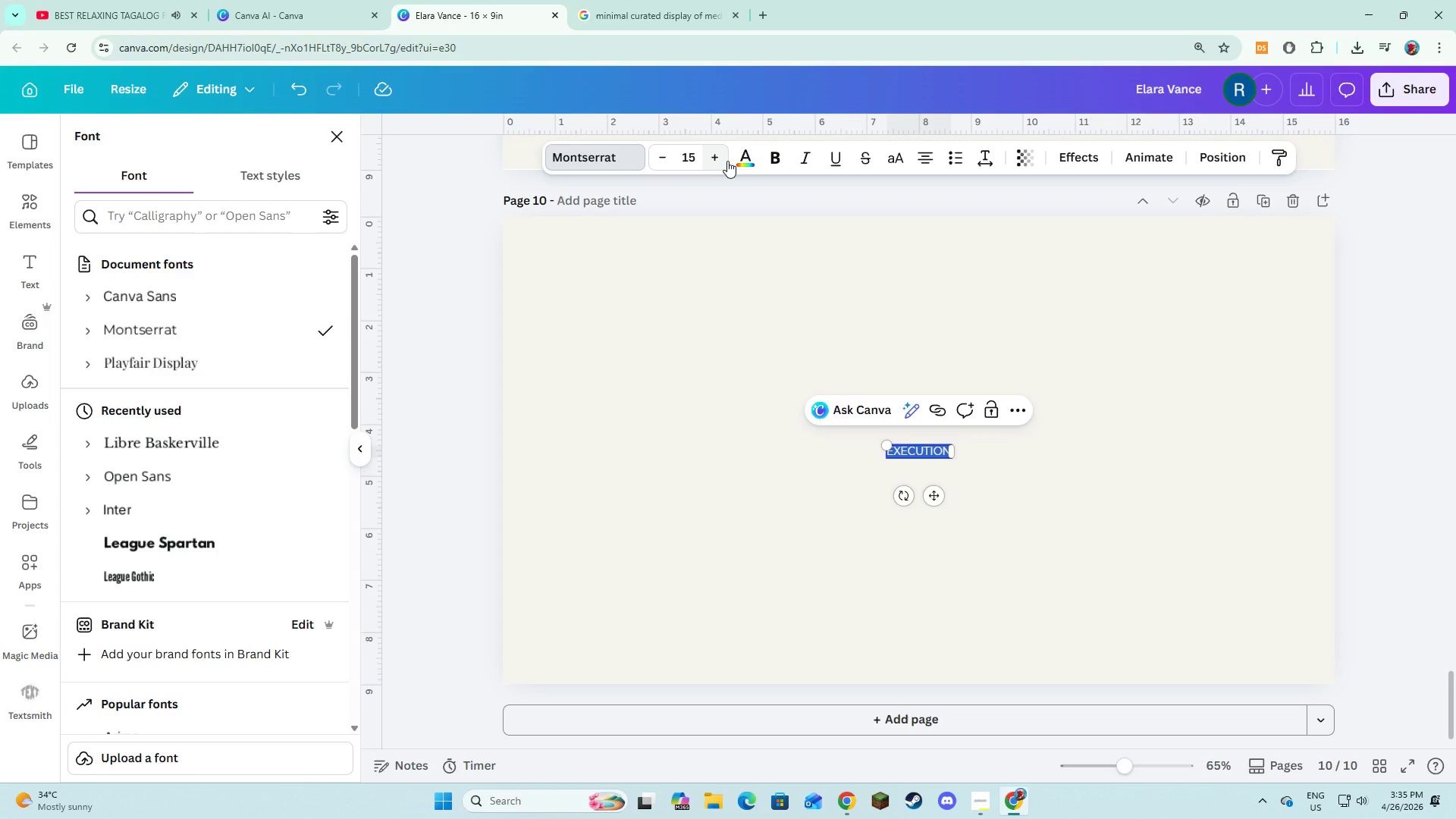 
left_click([745, 157])
 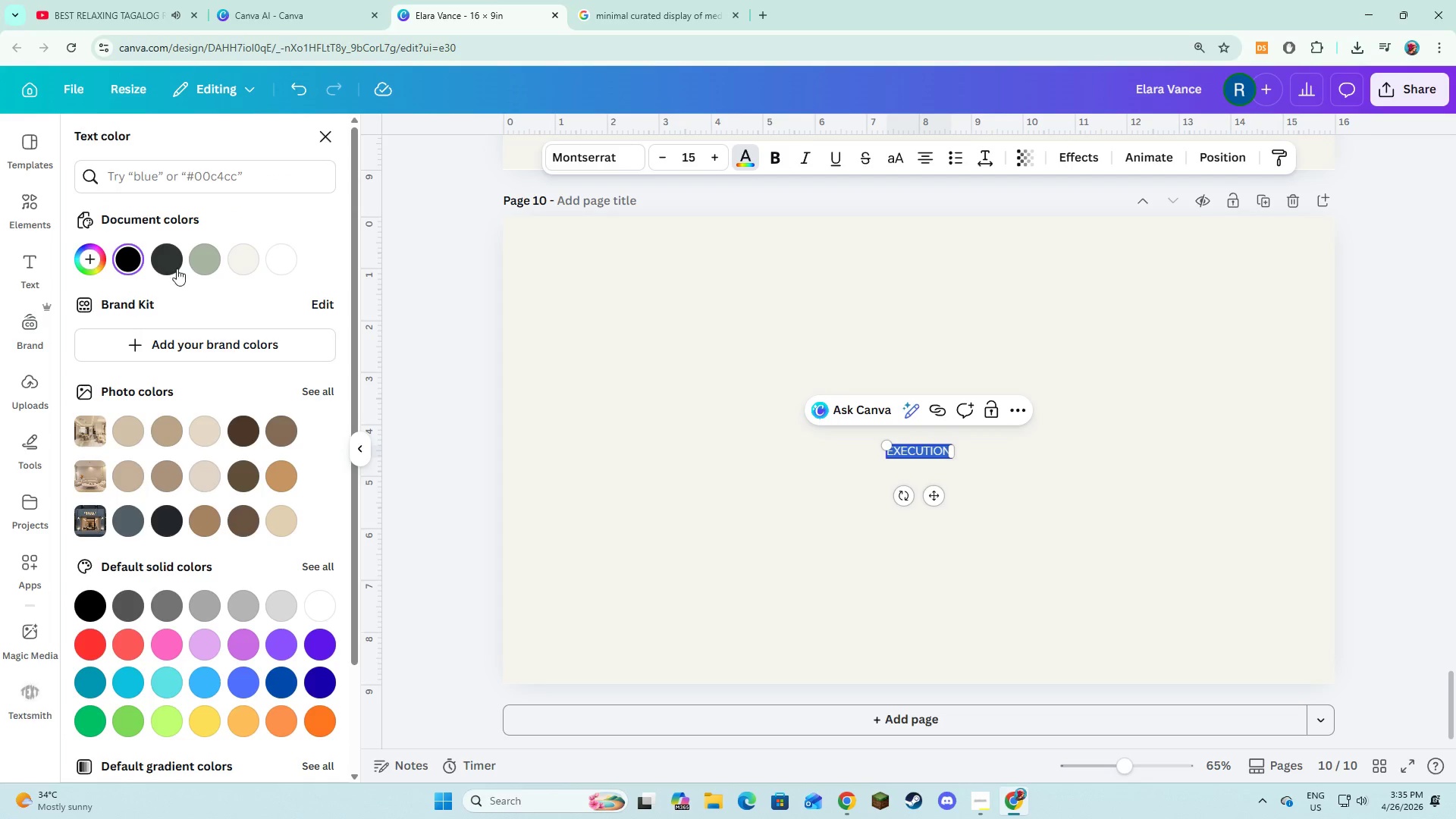 
left_click([175, 267])
 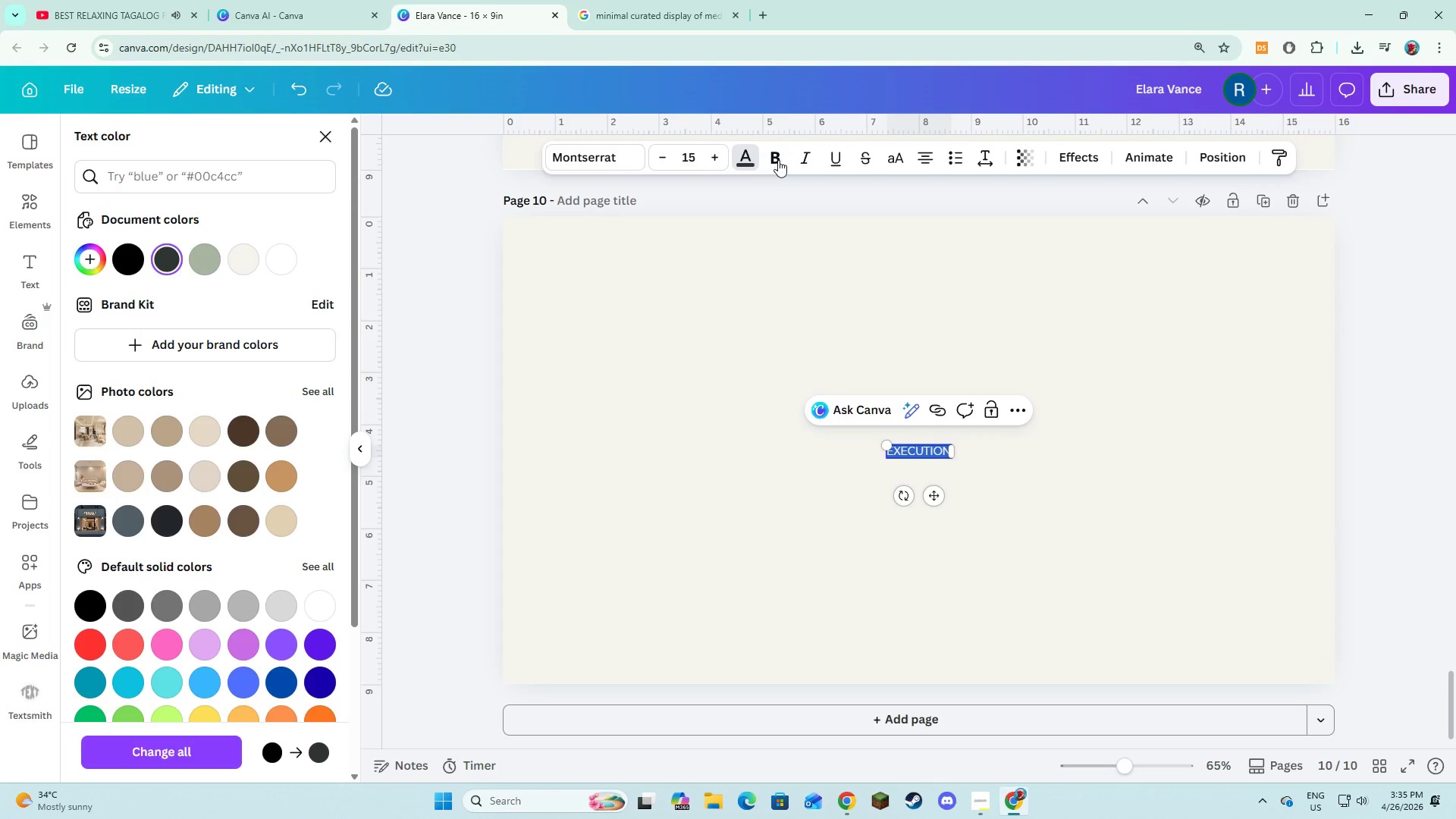 
left_click([778, 160])
 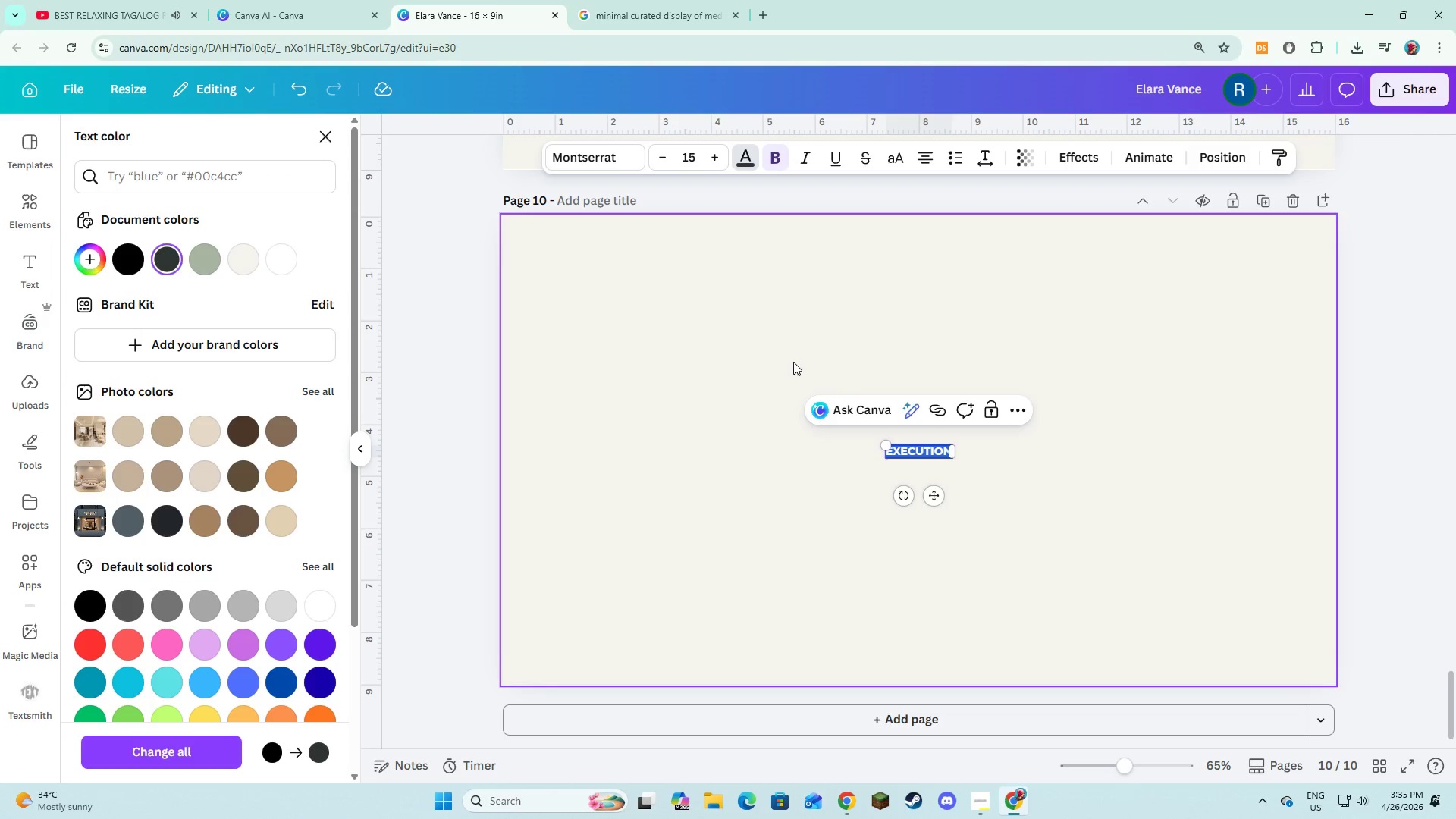 
left_click([741, 358])
 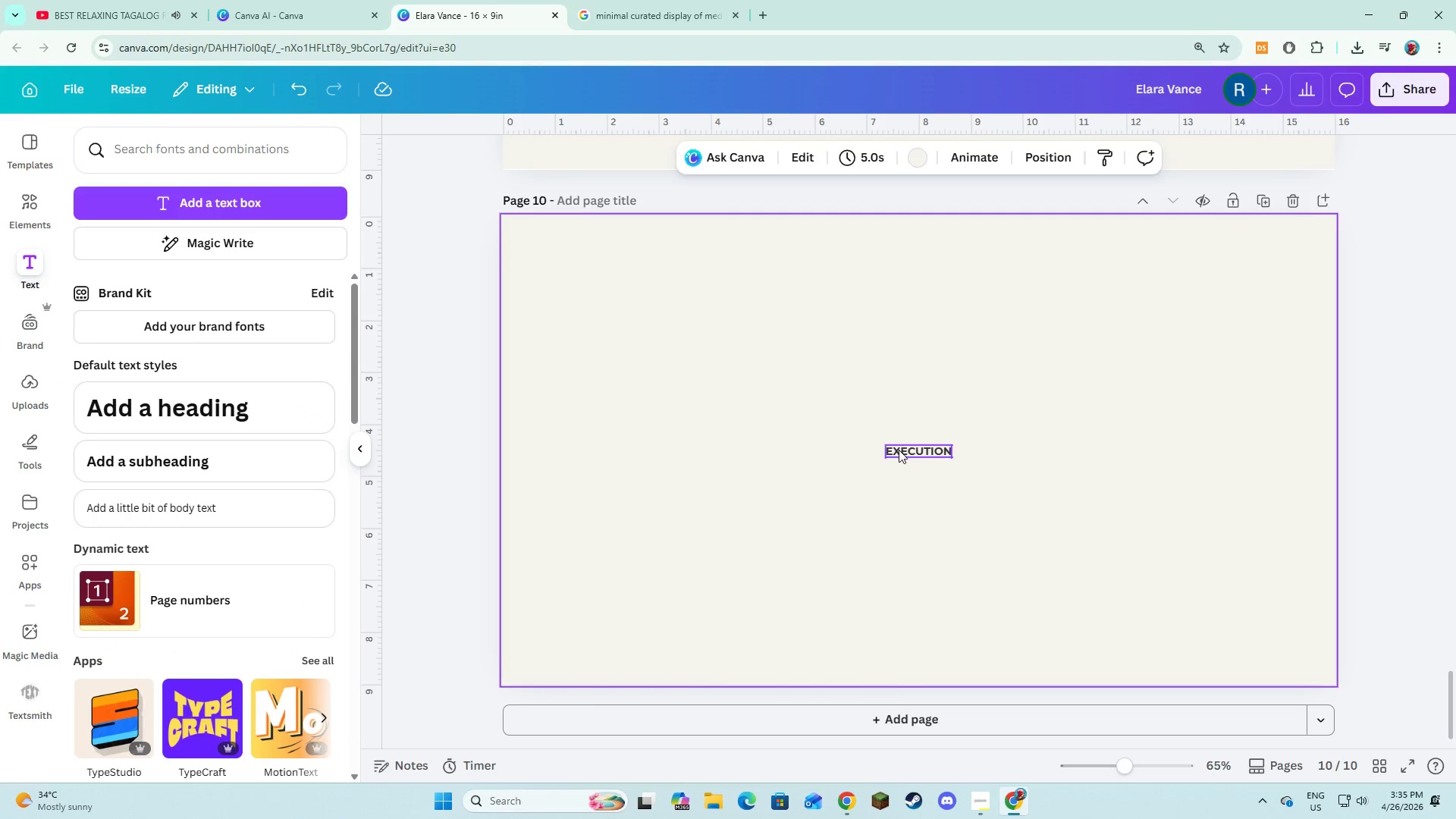 
left_click_drag(start_coordinate=[899, 450], to_coordinate=[540, 241])
 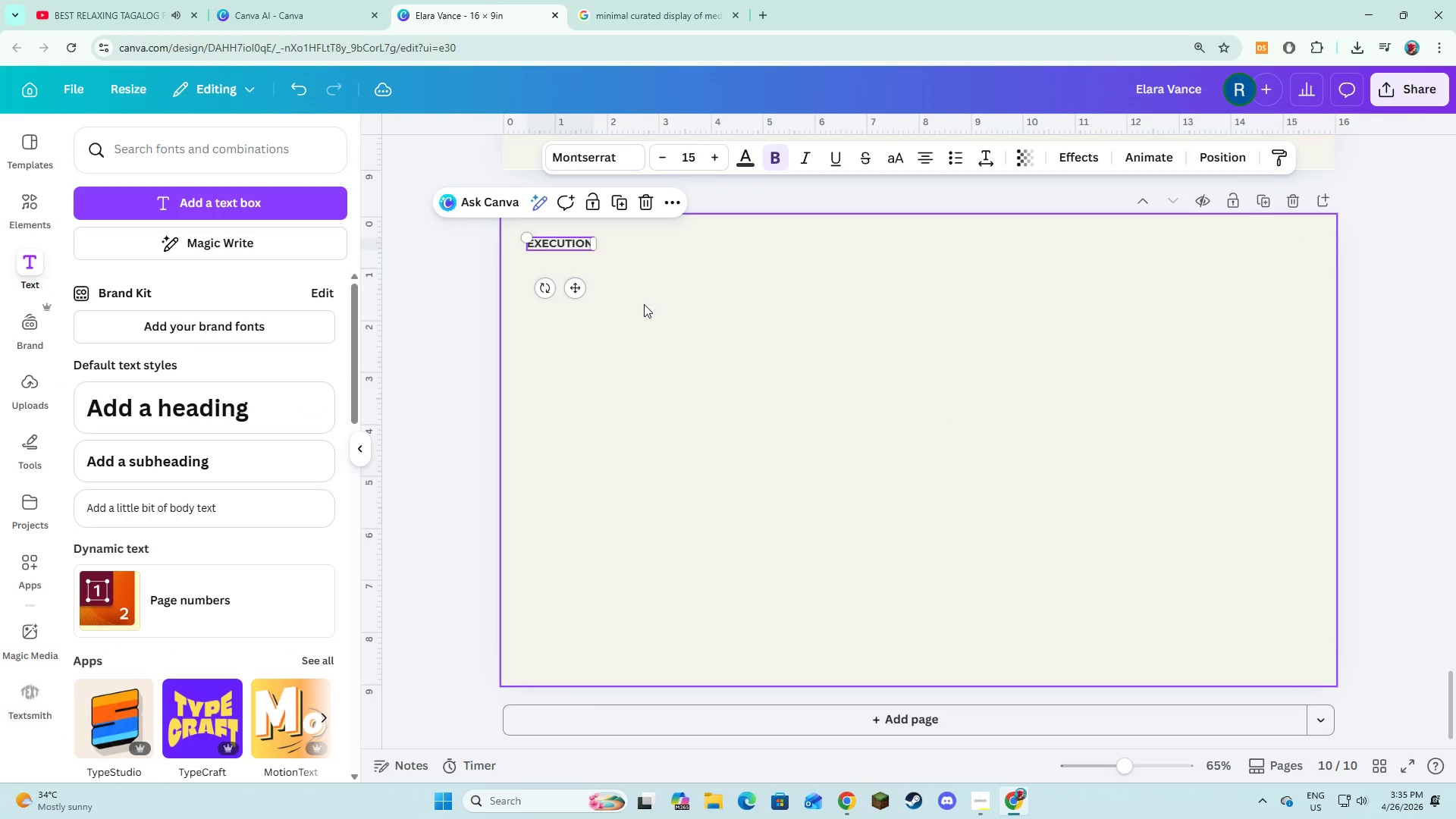 
left_click([644, 304])
 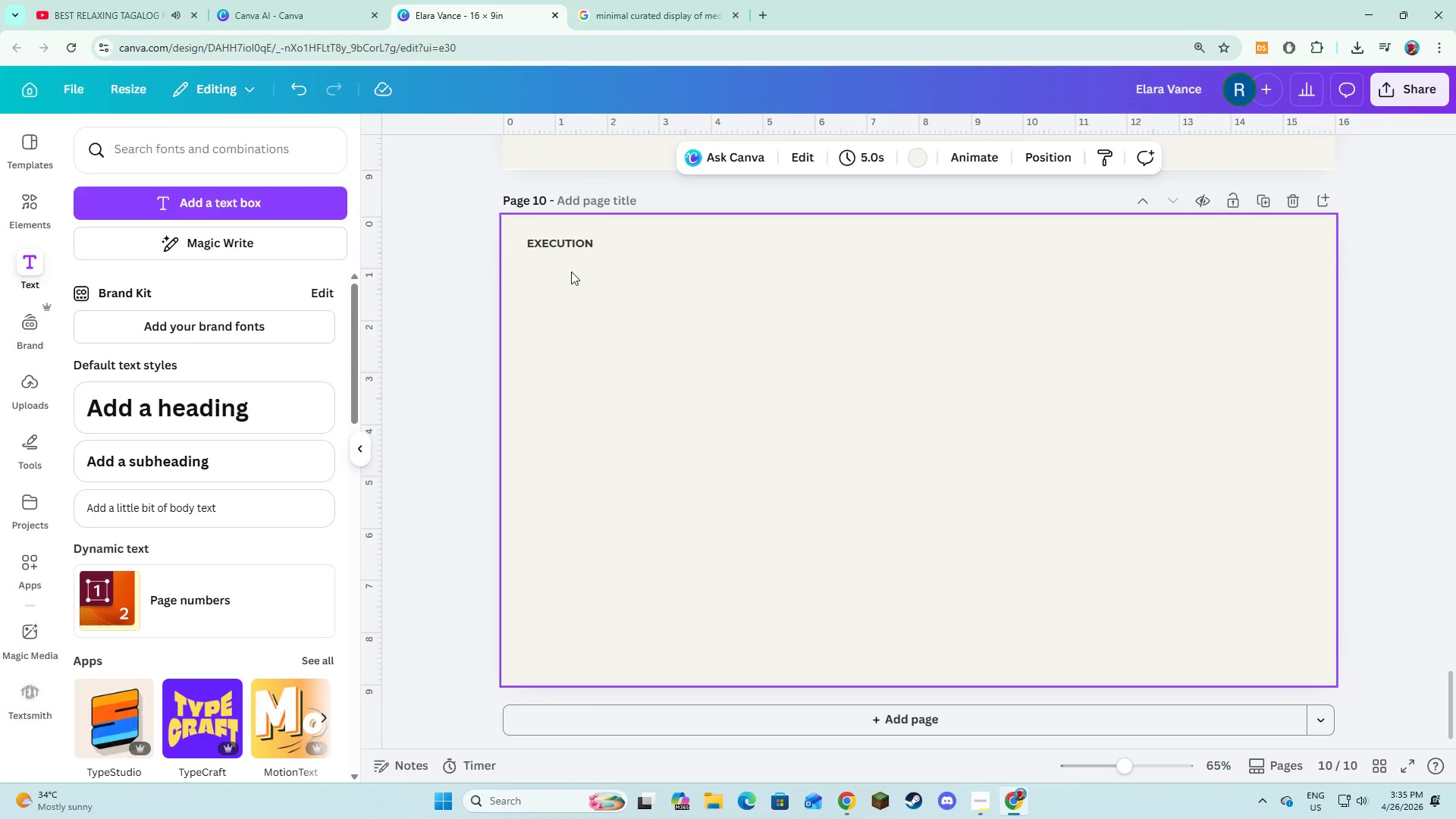 
key(Alt+AltLeft)
 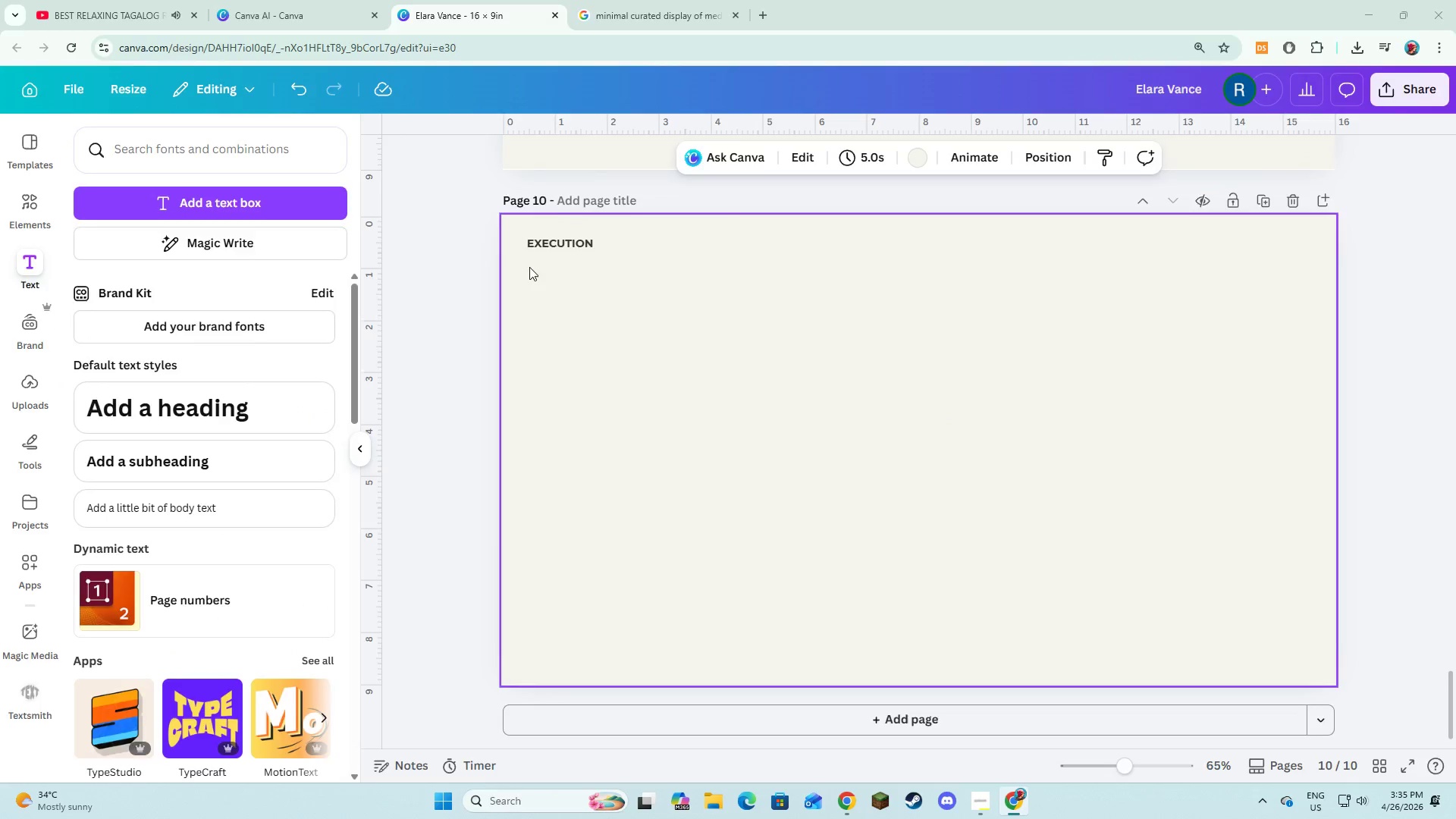 
key(Alt+Tab)